 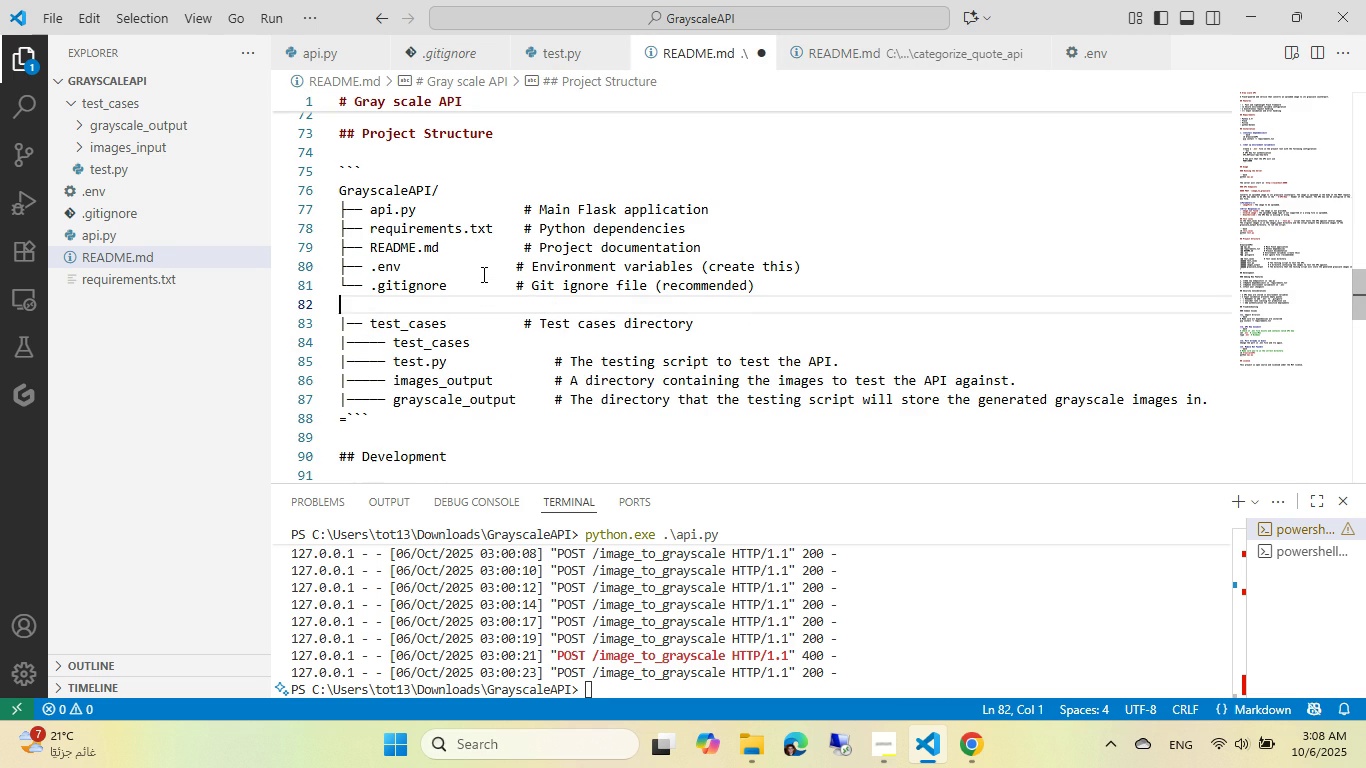 
key(Backspace)
 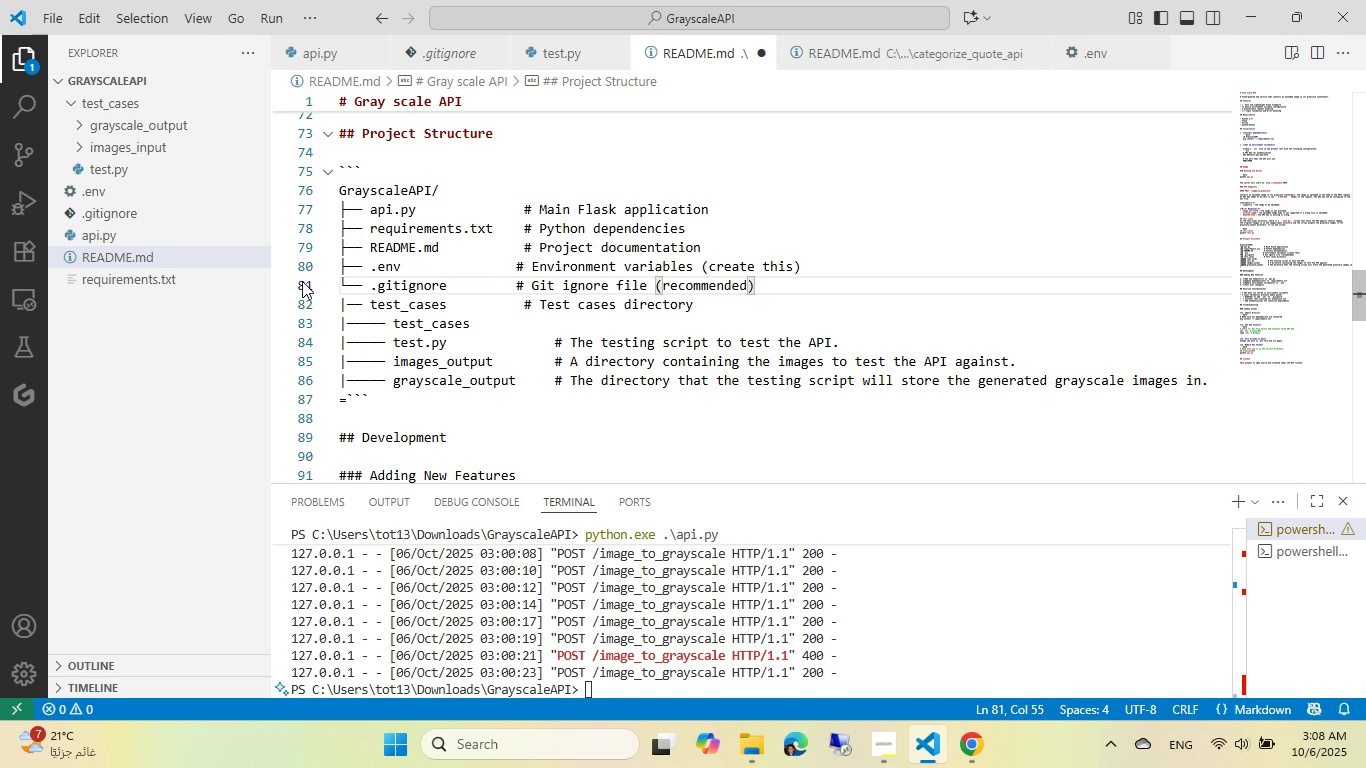 
wait(6.05)
 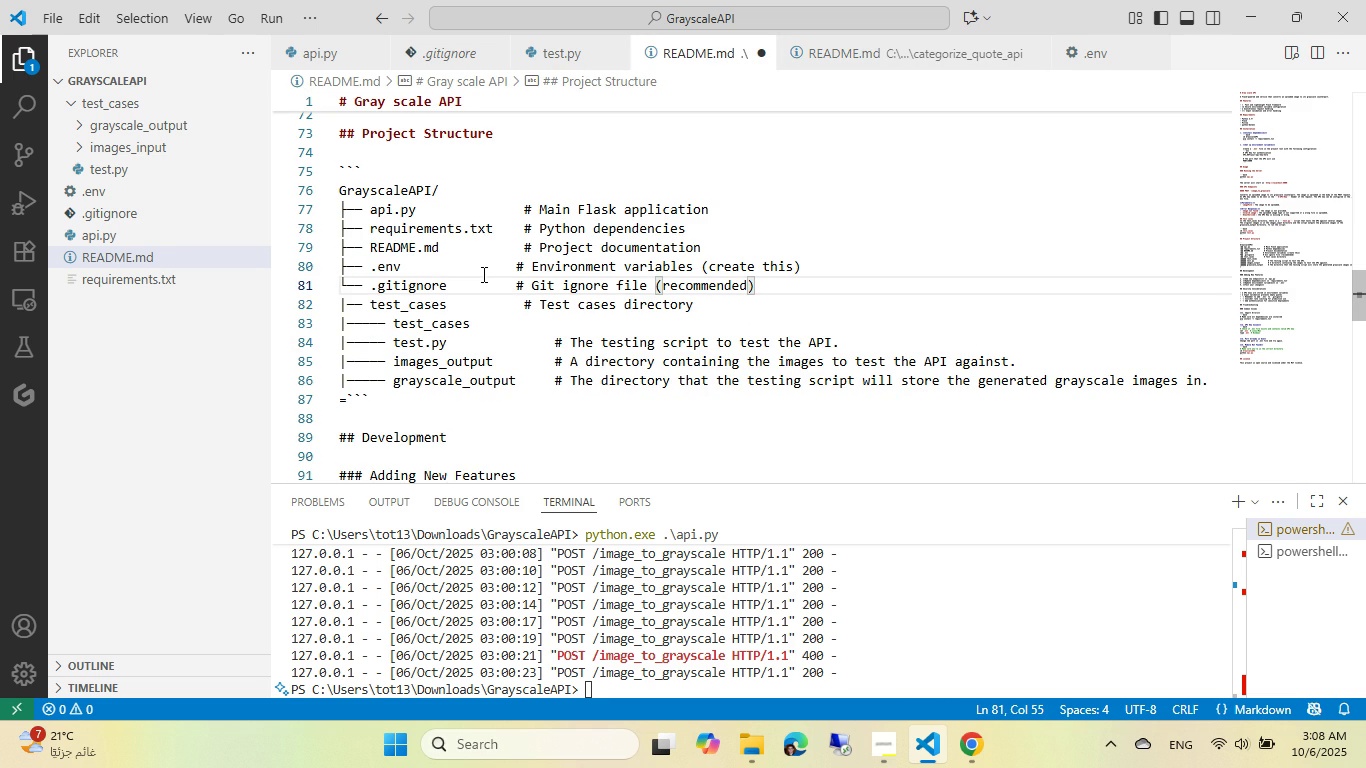 
left_click([341, 285])
 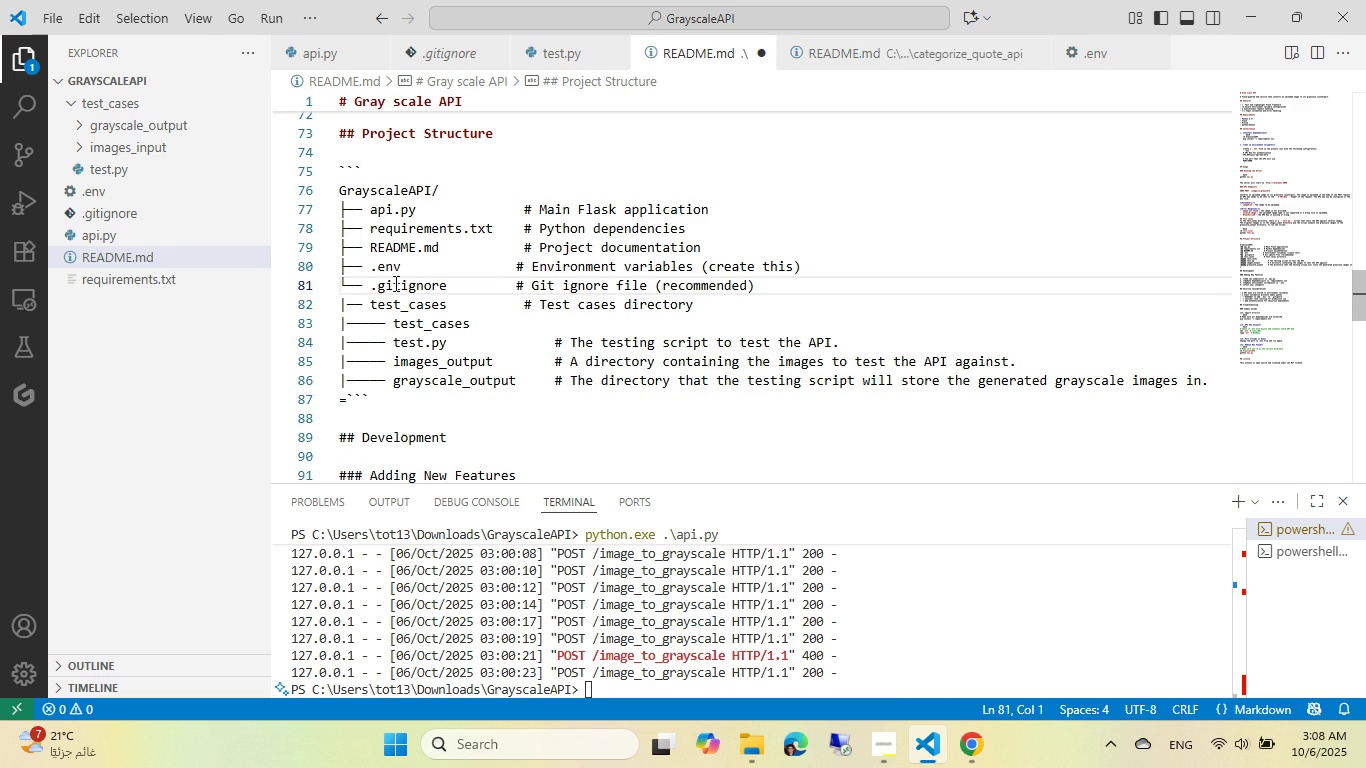 
key(ArrowRight)
 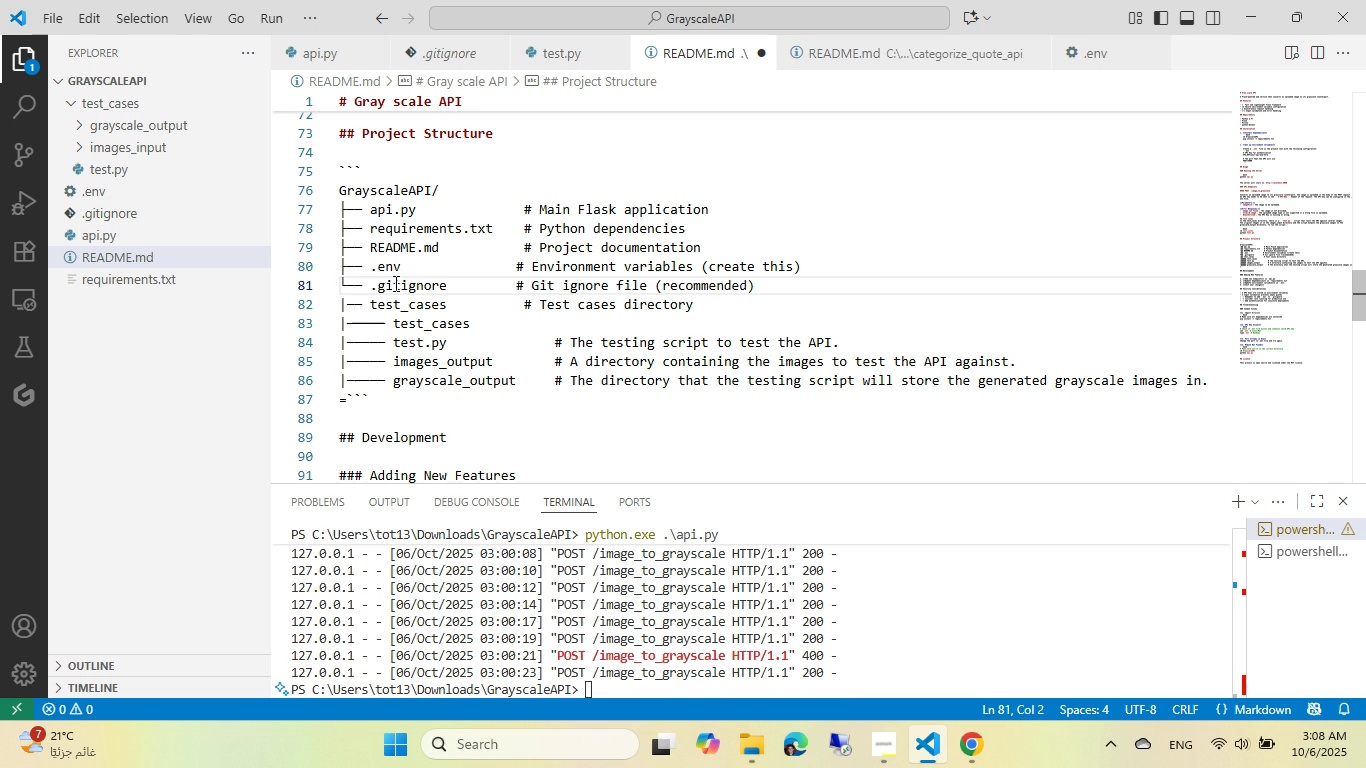 
key(Backspace)